 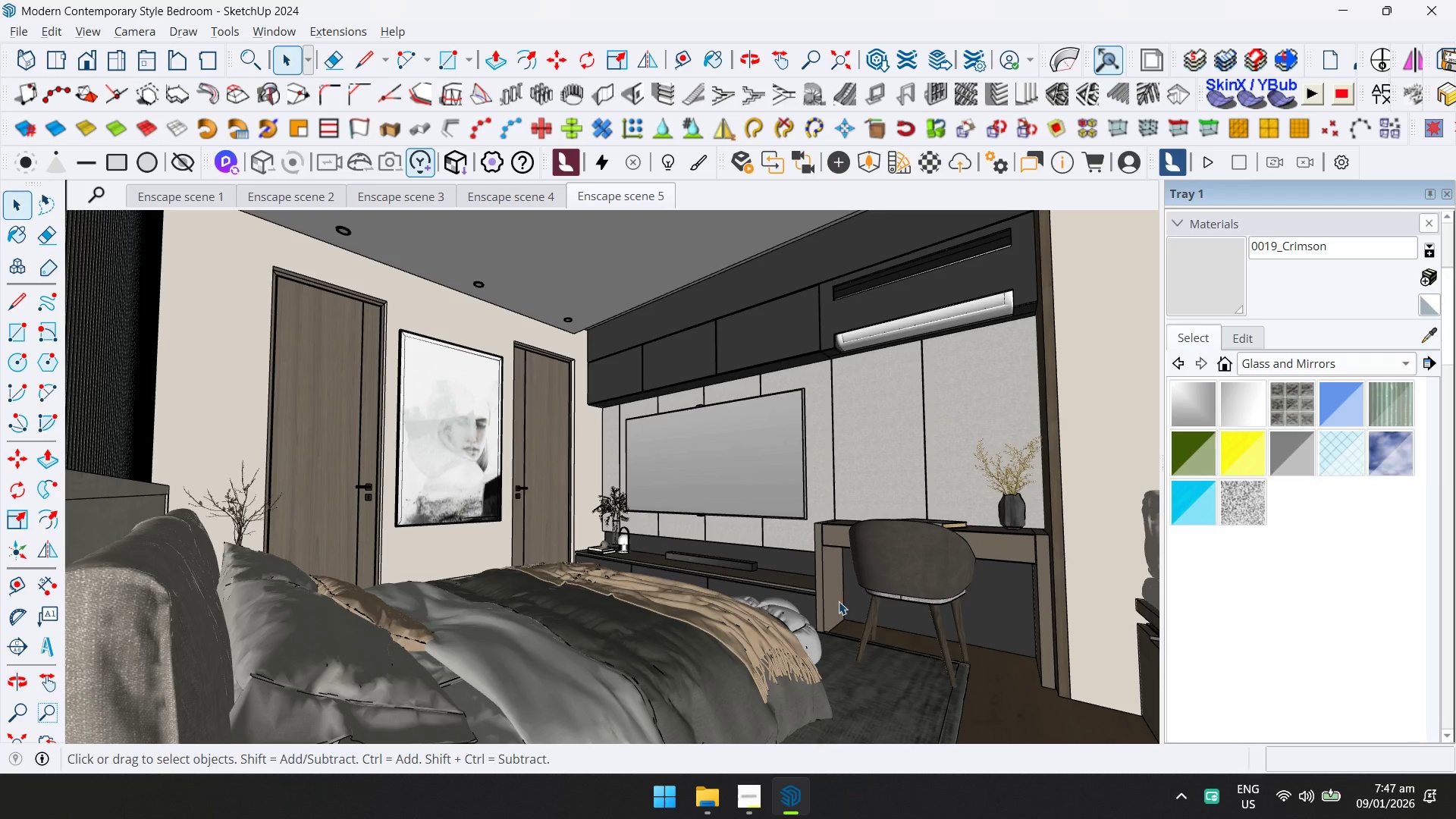 
hold_key(key=ControlLeft, duration=0.52)
 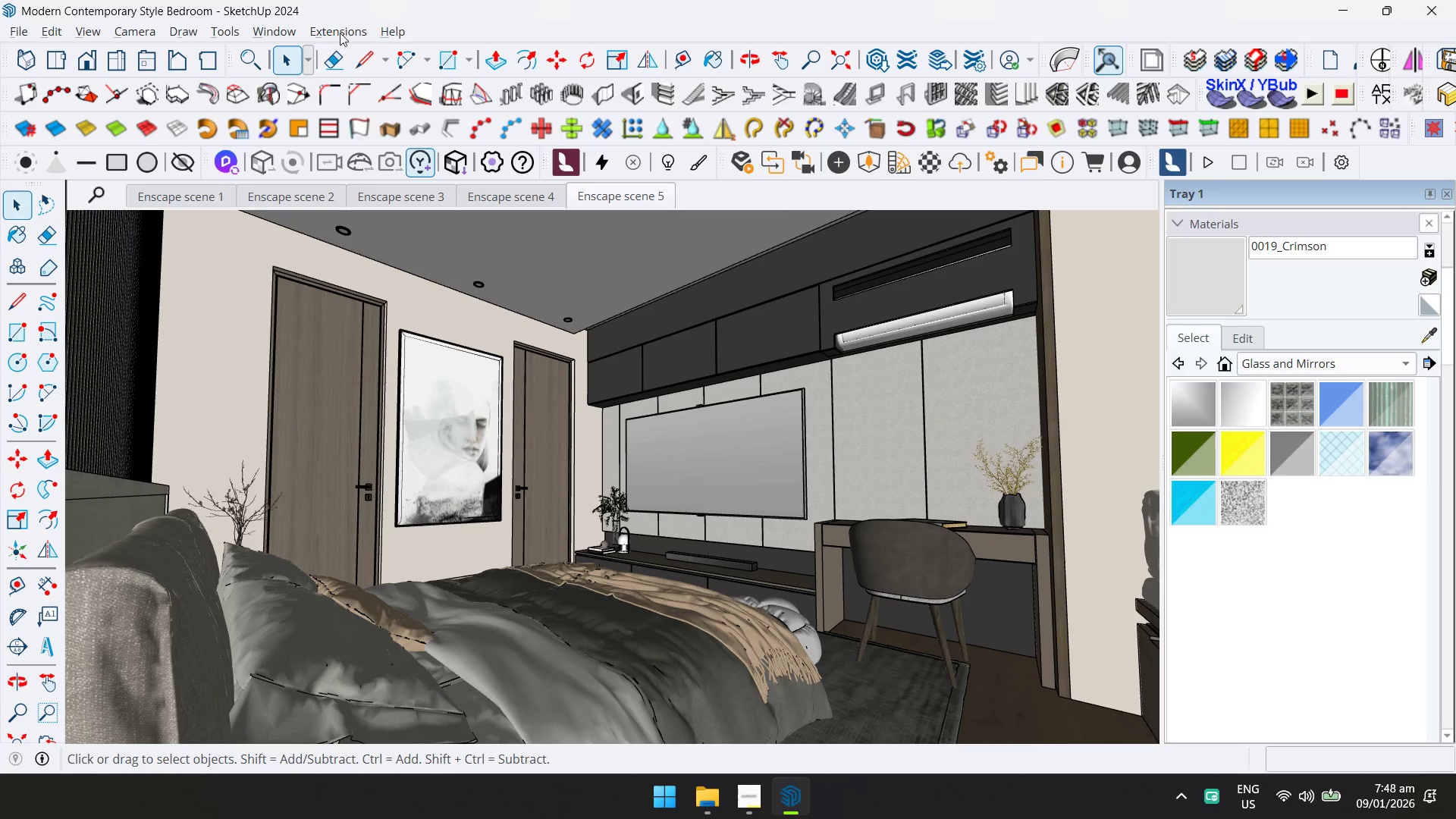 
left_click([338, 31])
 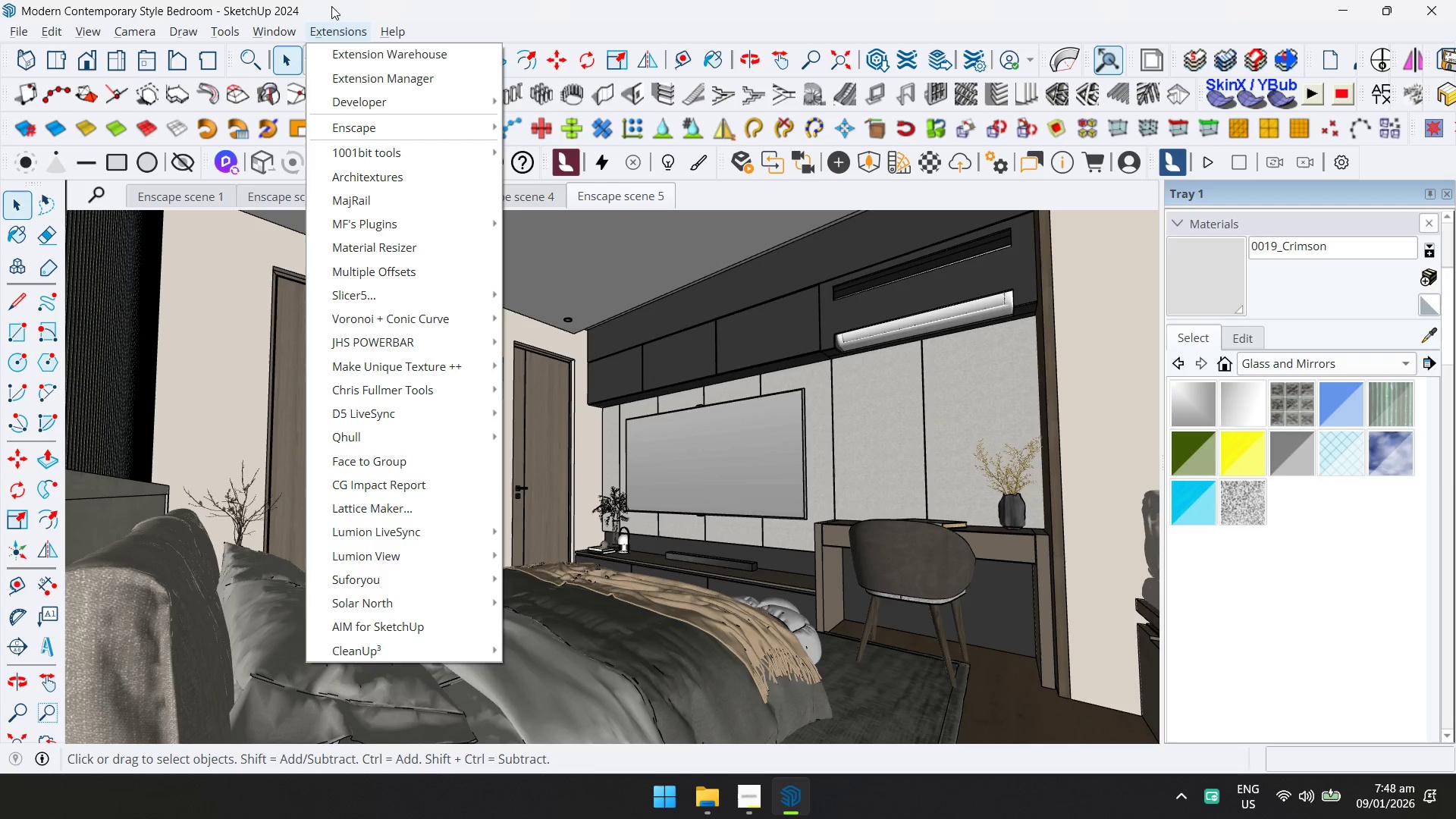 
left_click([268, 27])
 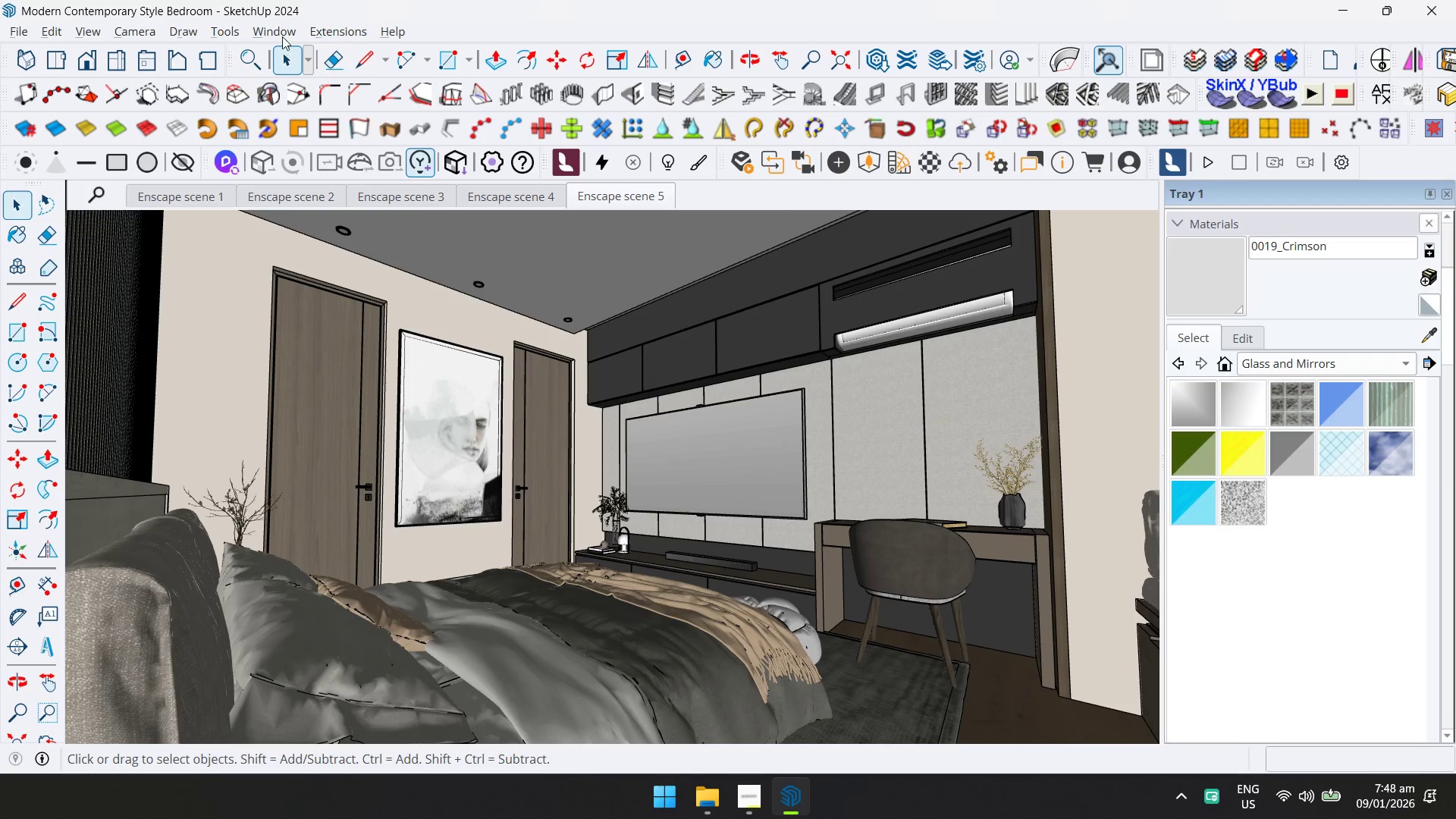 
left_click([282, 30])
 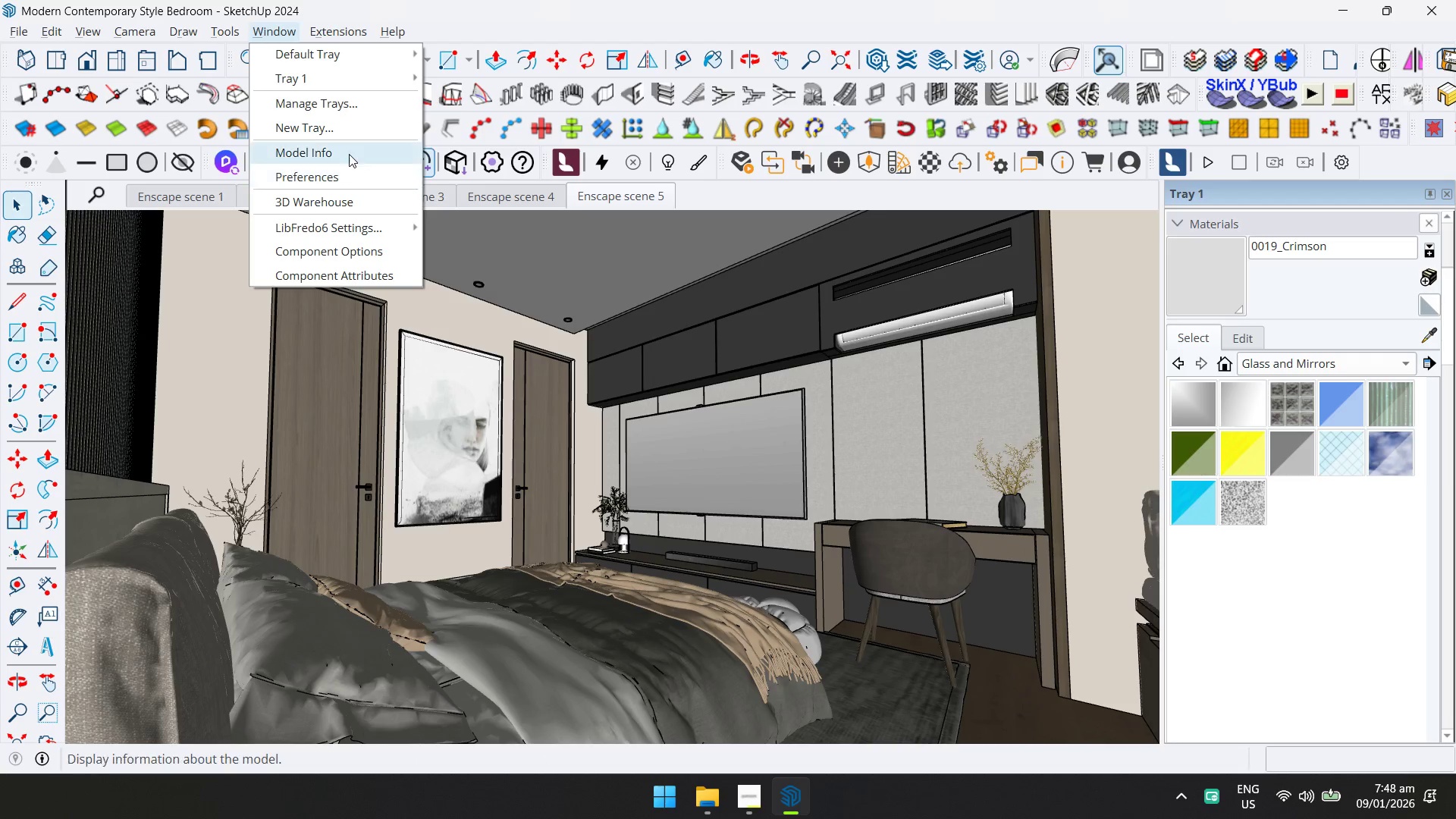 
left_click([349, 150])
 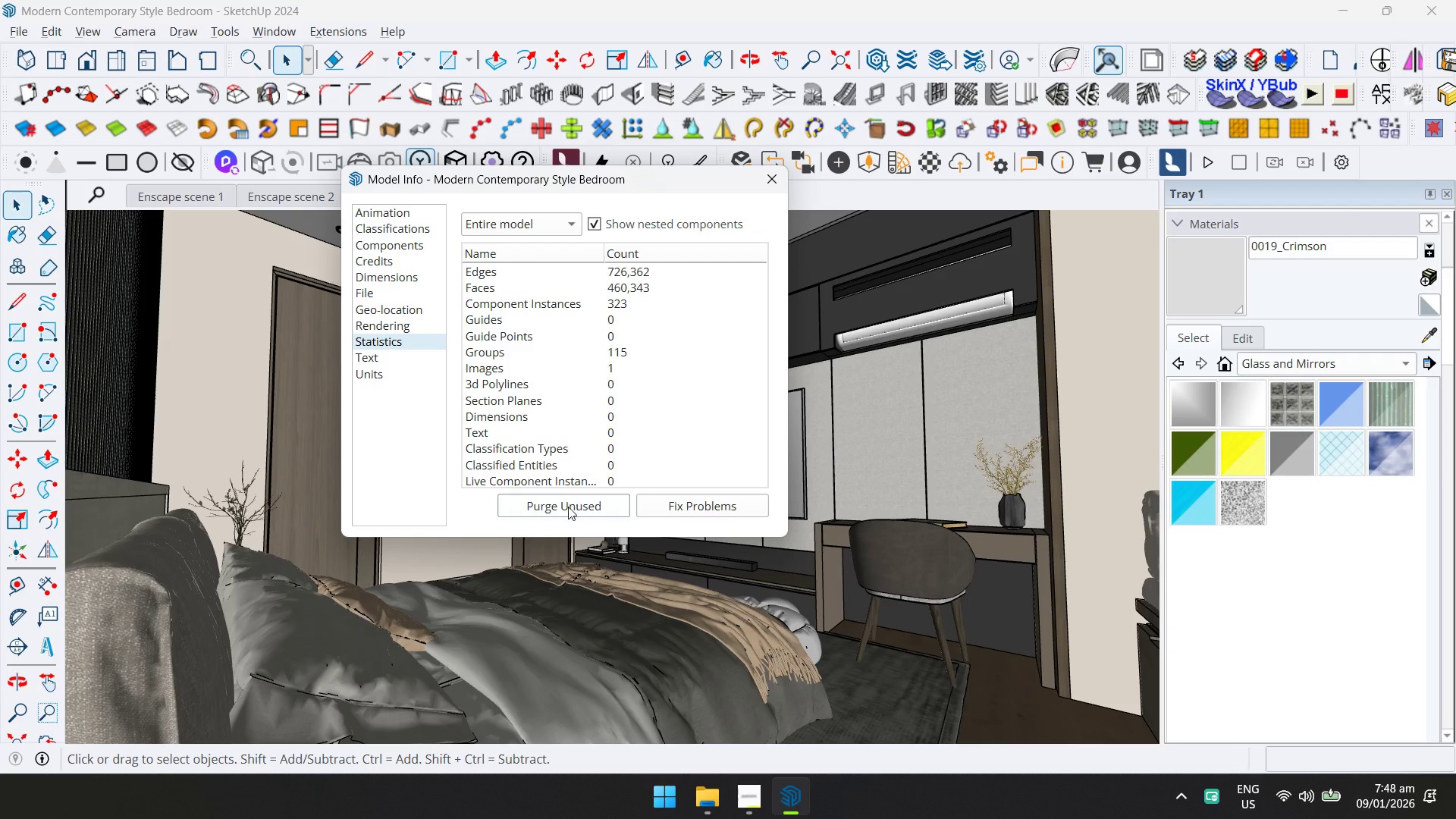 
double_click([567, 507])
 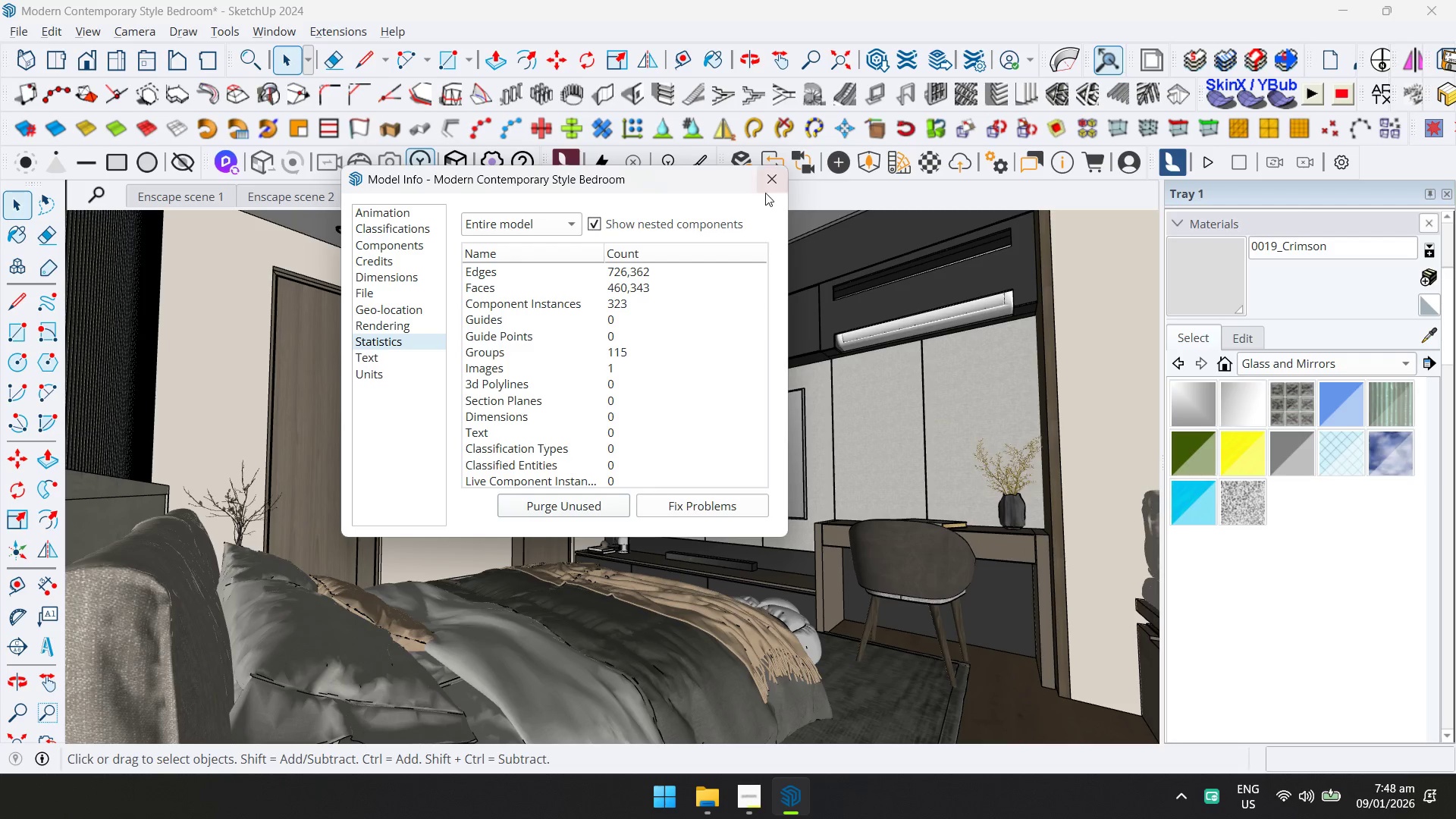 
left_click([764, 189])
 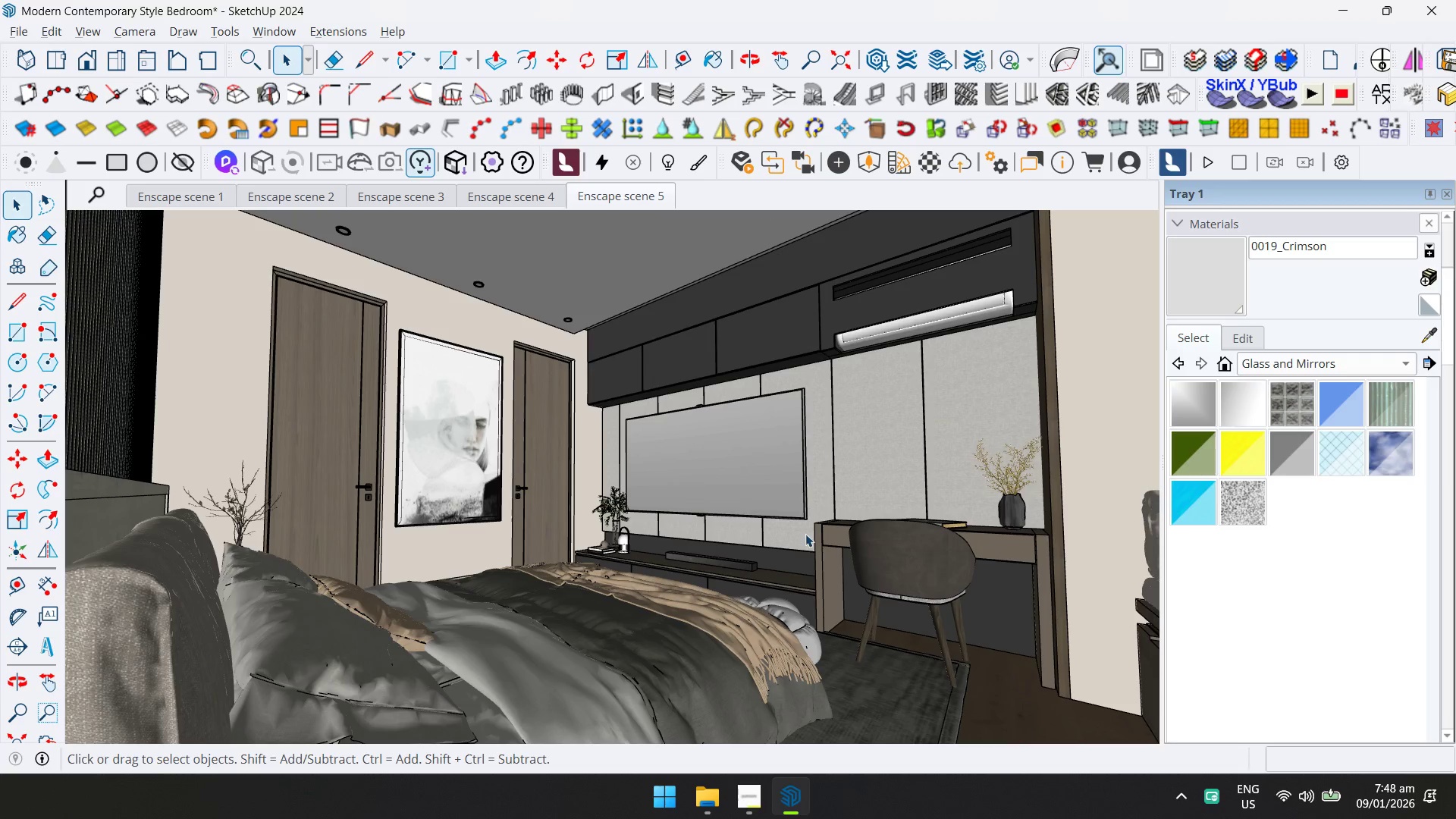 
key(Control+ControlLeft)
 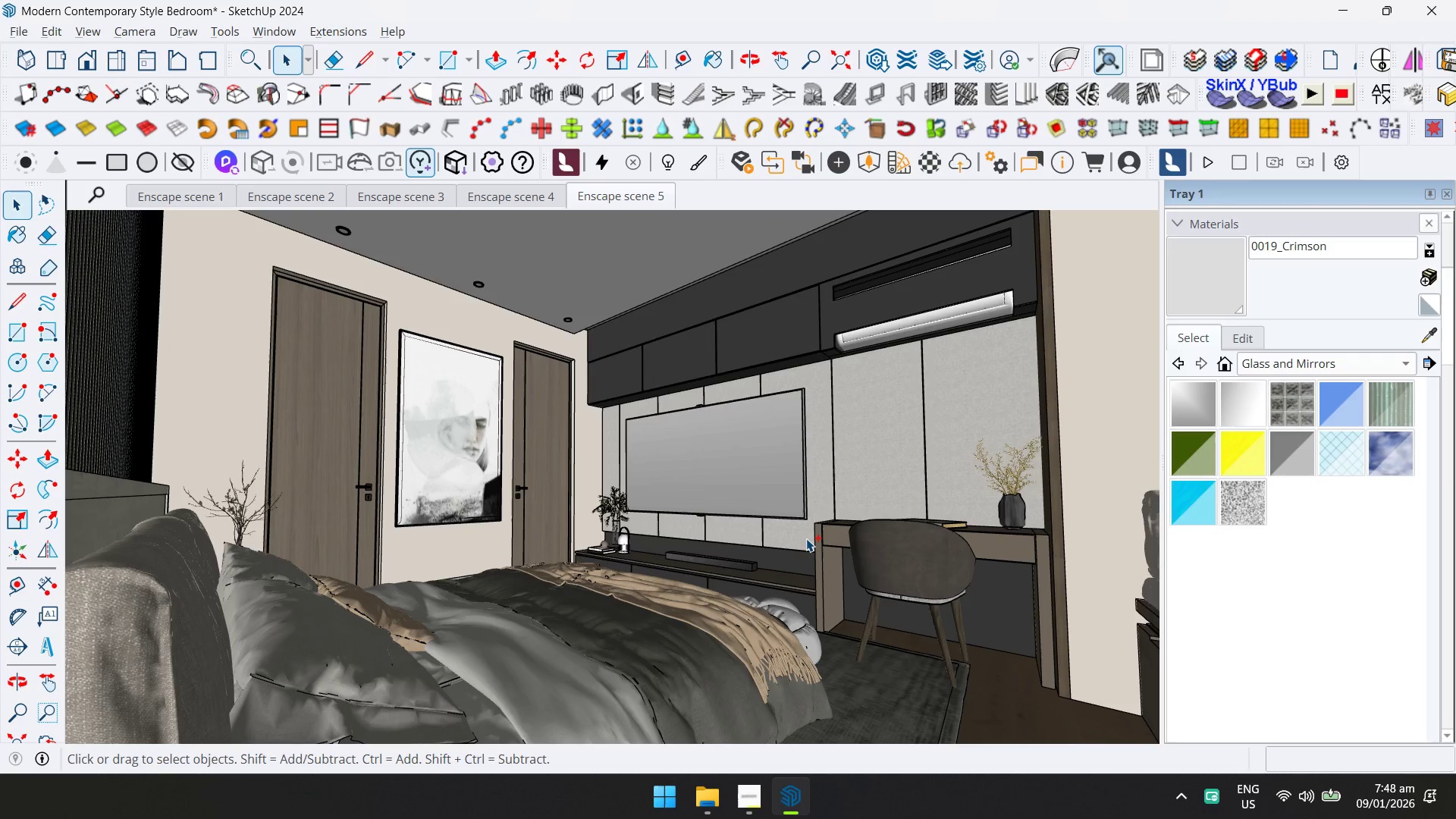 
key(Control+S)
 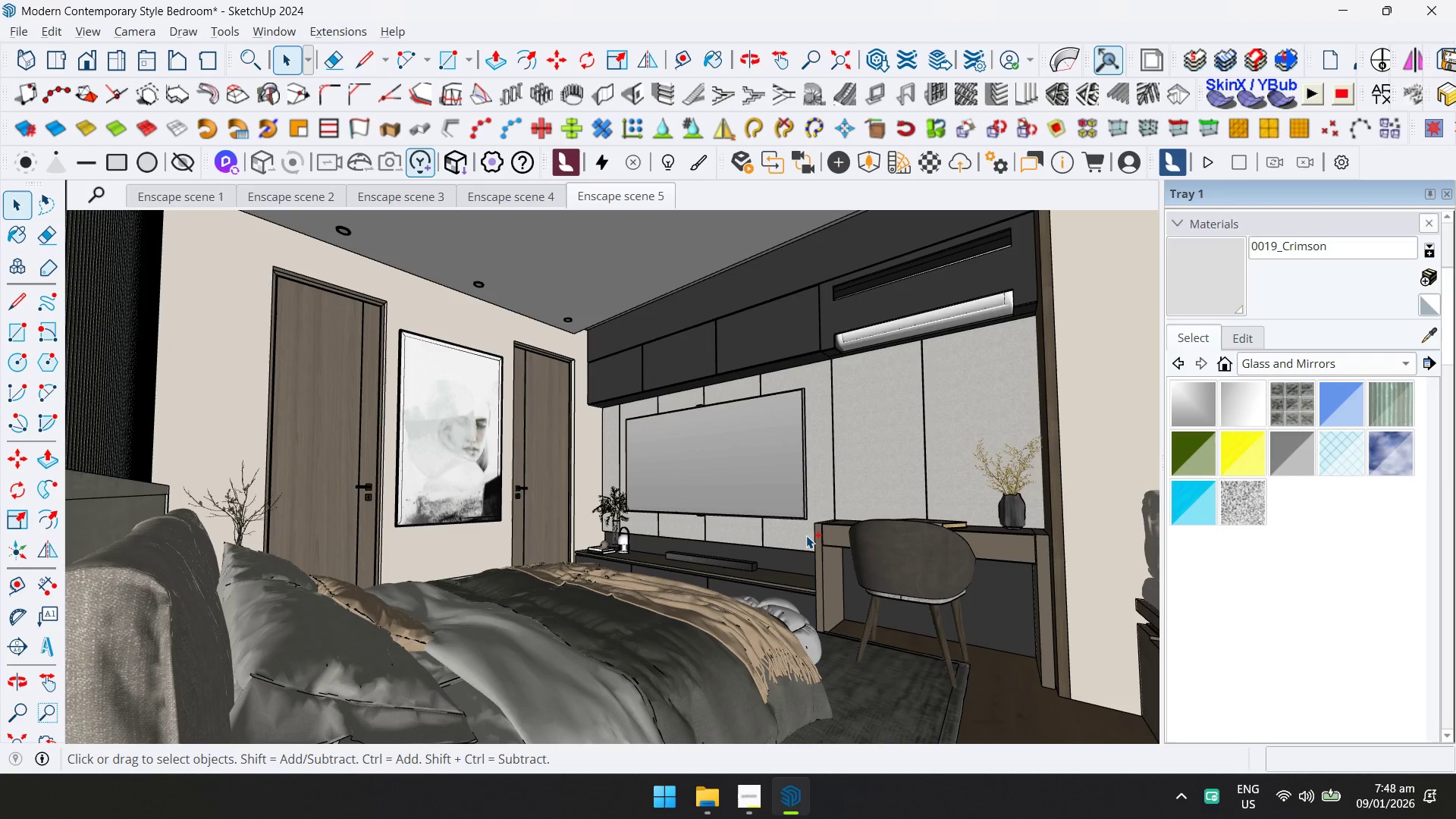 
wait(6.38)
 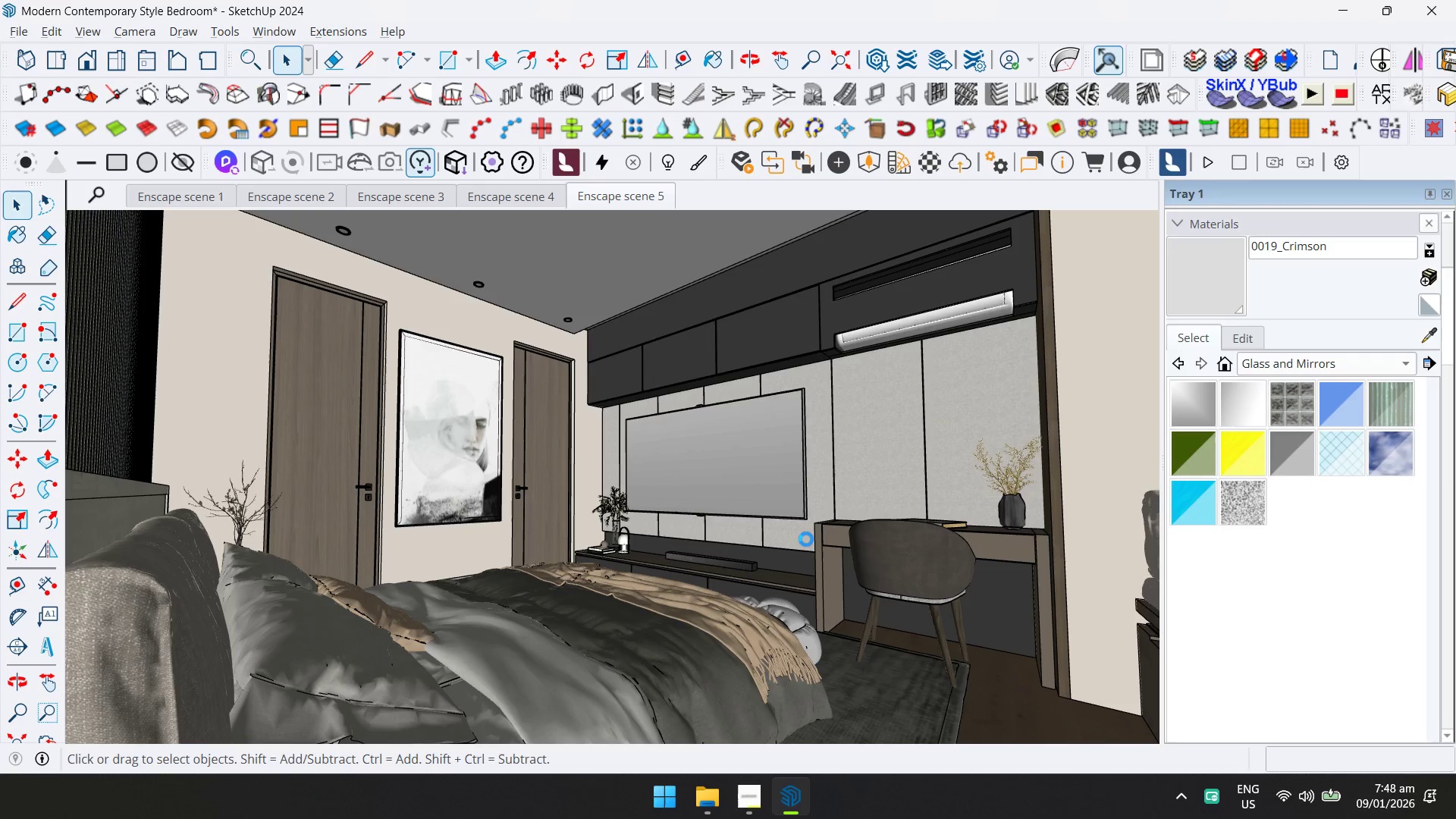 
left_click([1455, 0])
 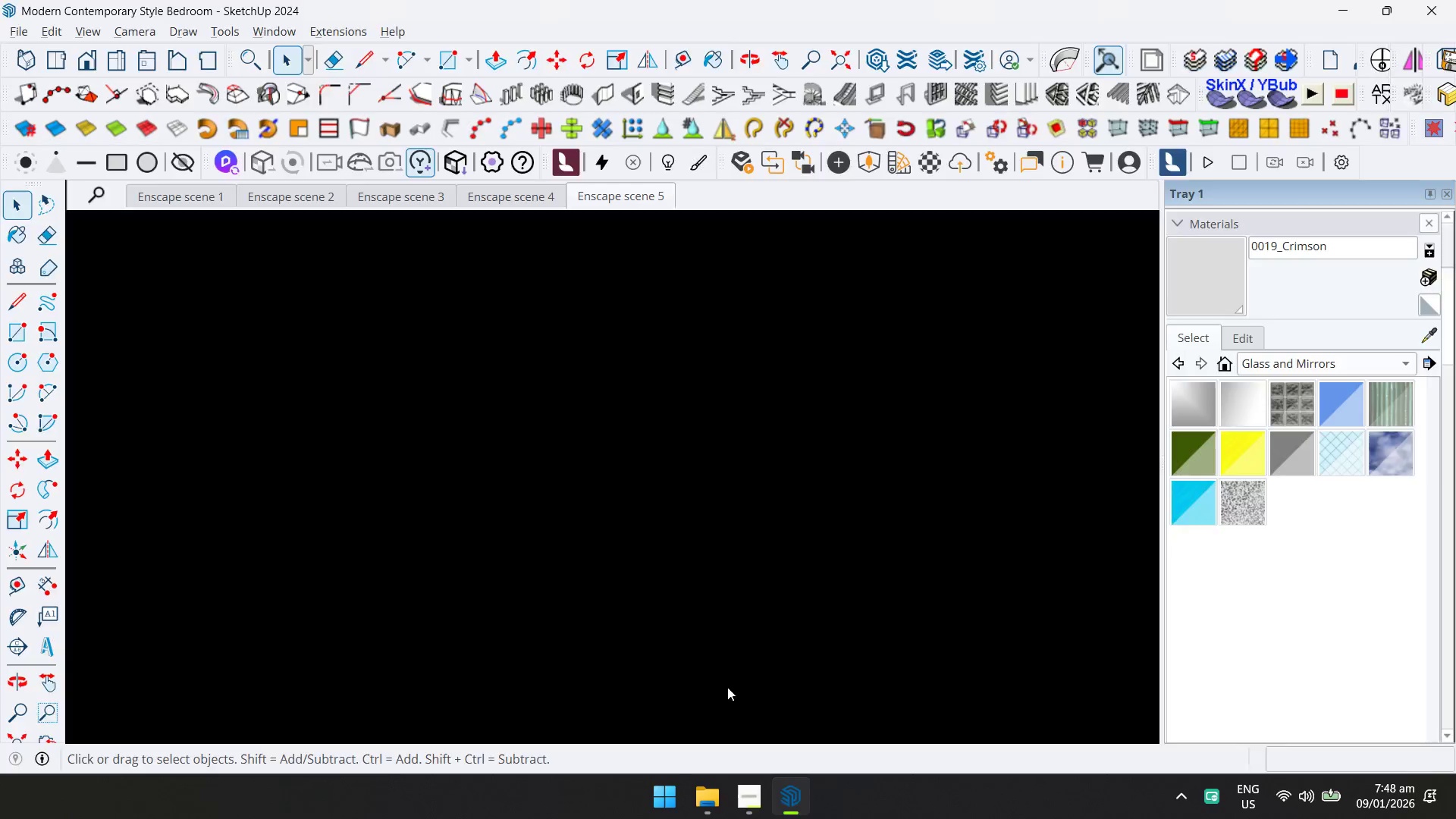 